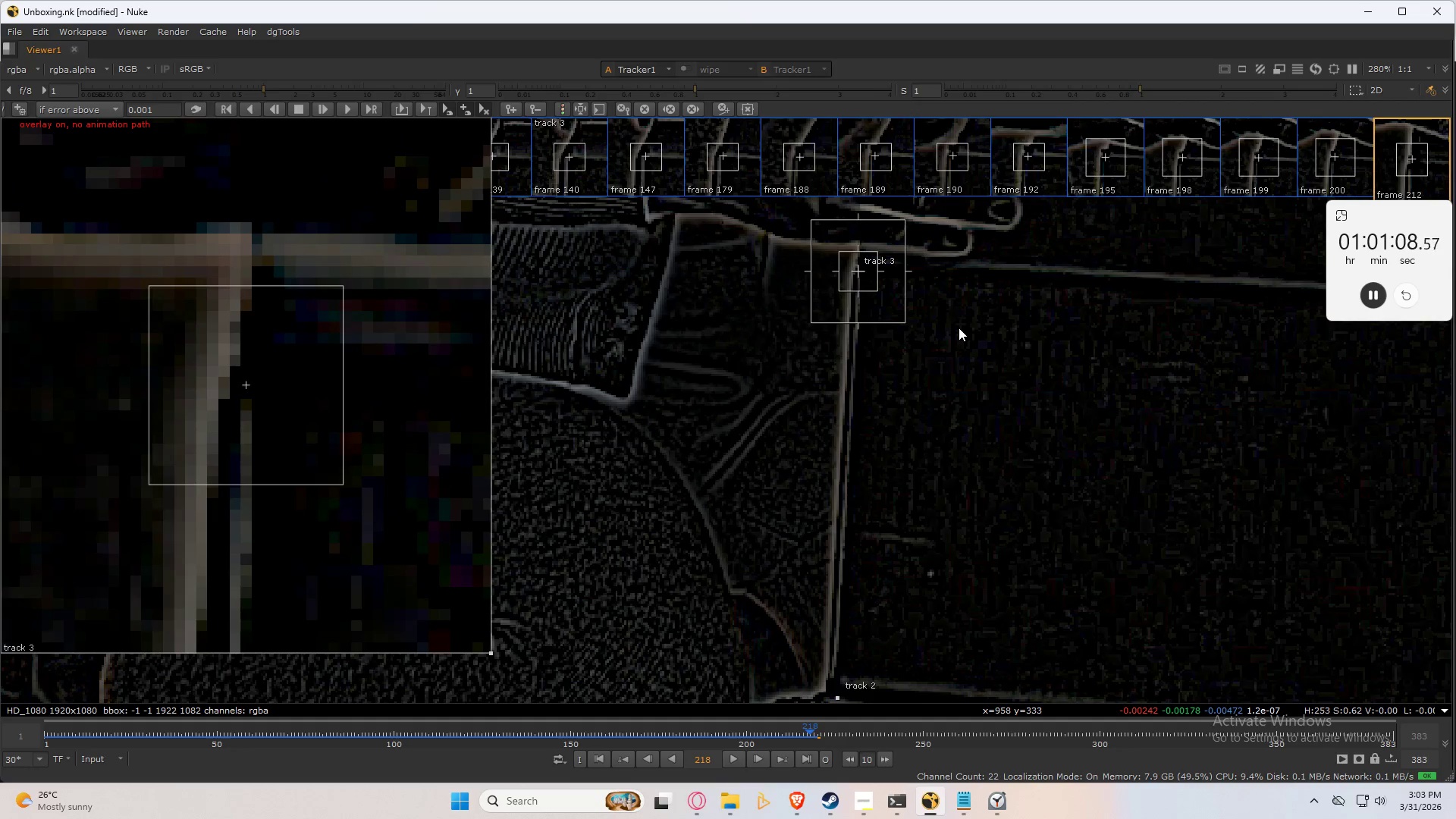 
key(ArrowRight)
 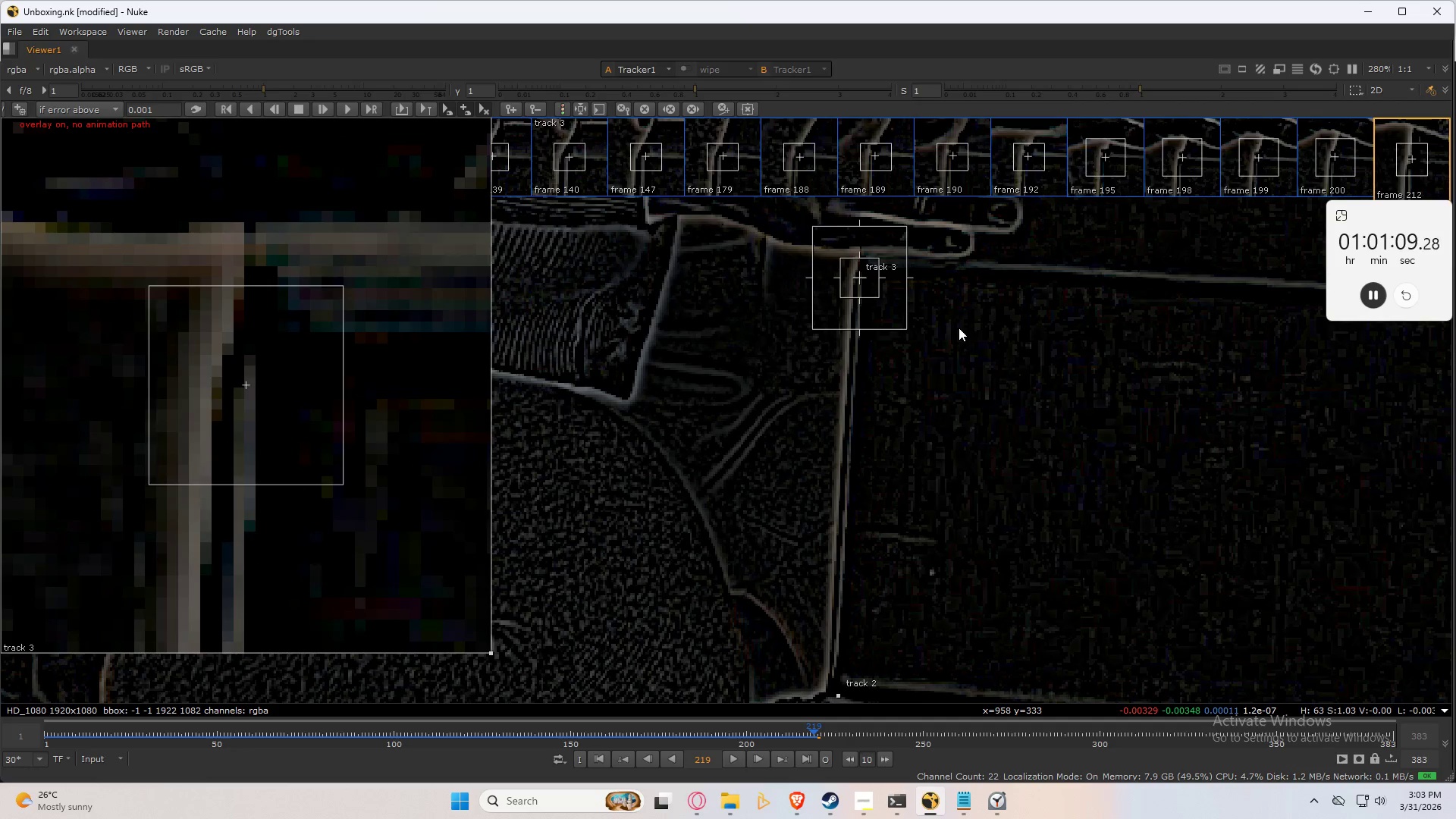 
key(ArrowRight)
 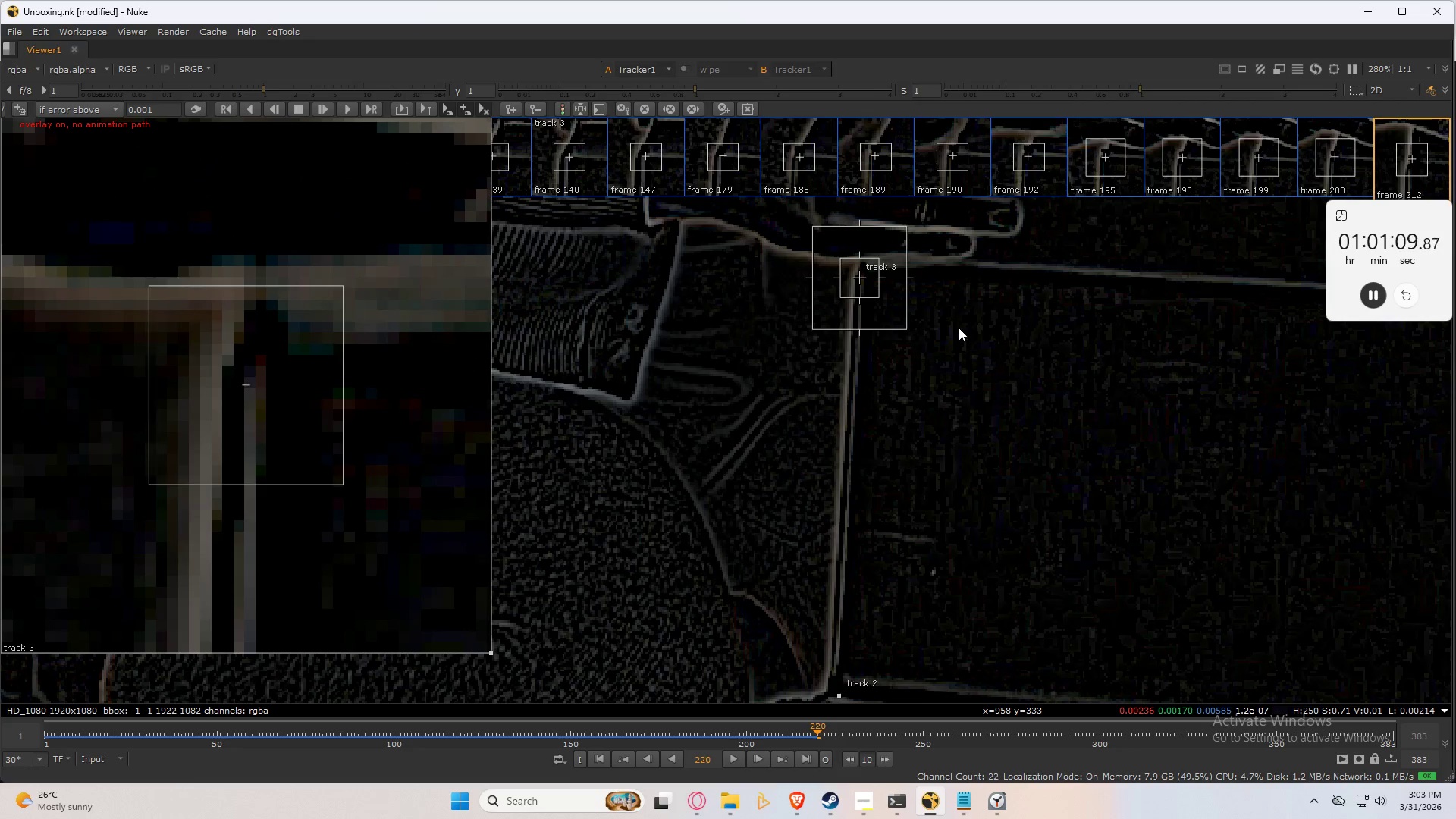 
key(ArrowLeft)
 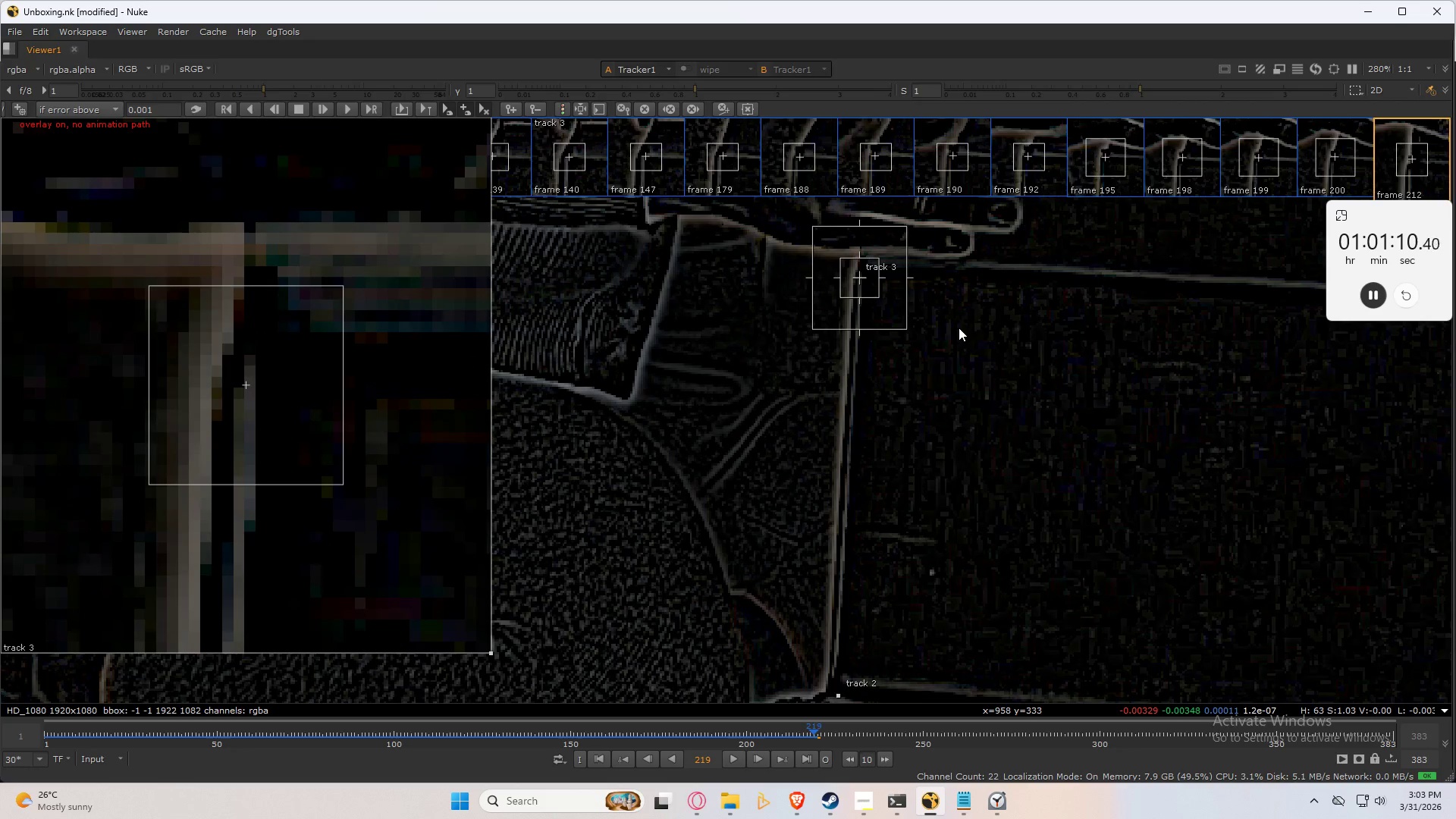 
key(ArrowLeft)
 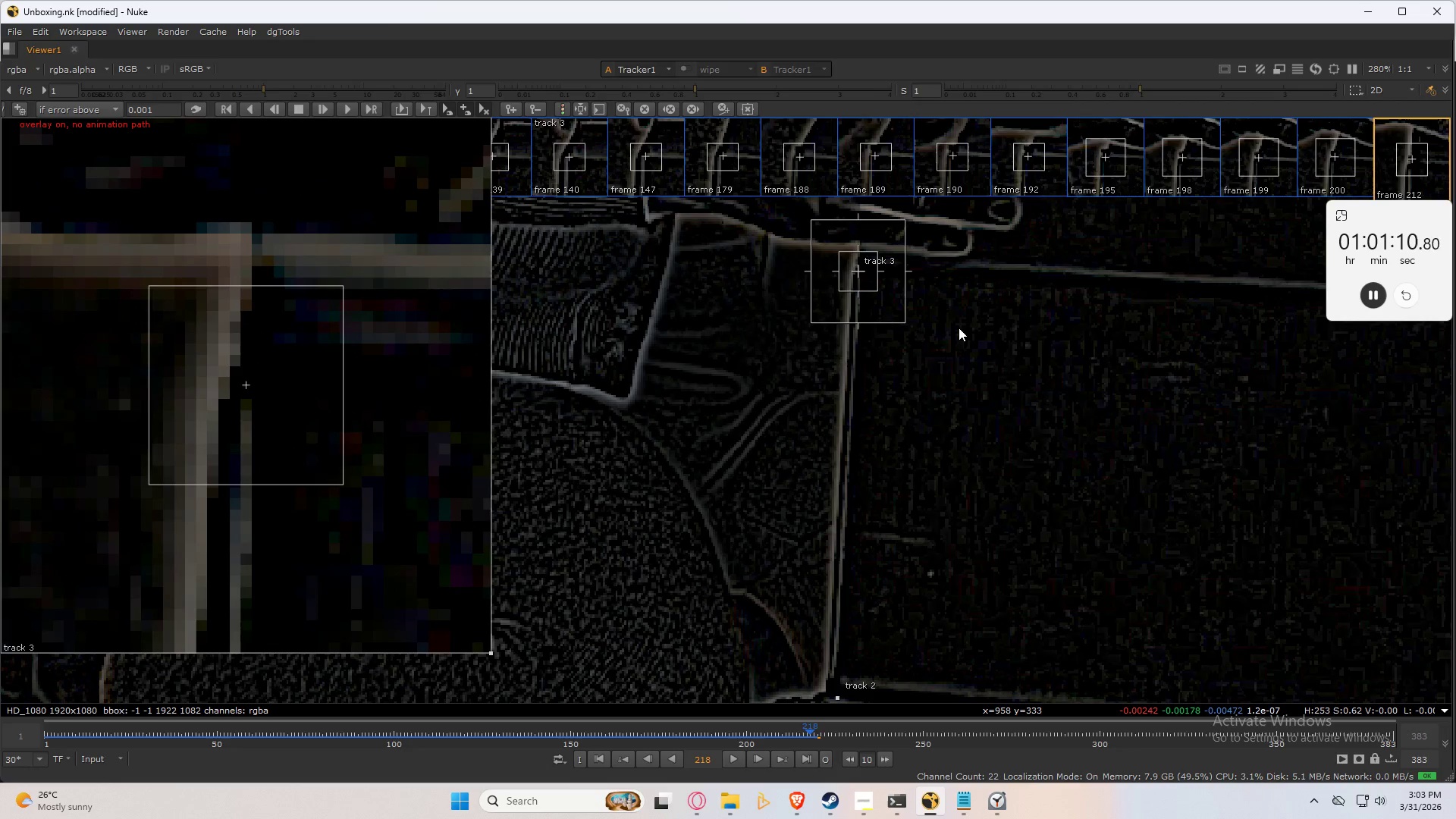 
key(ArrowLeft)
 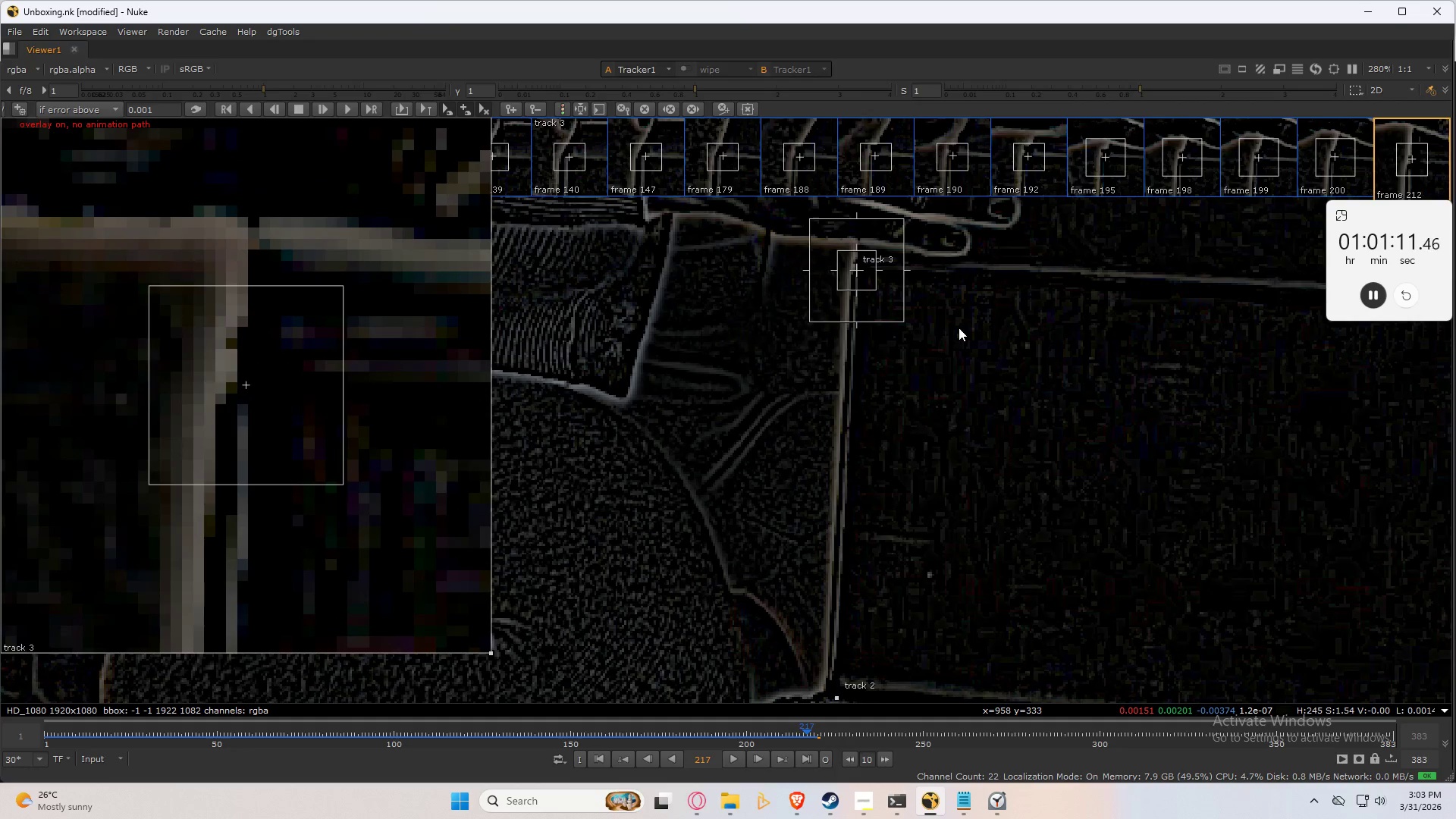 
key(ArrowRight)
 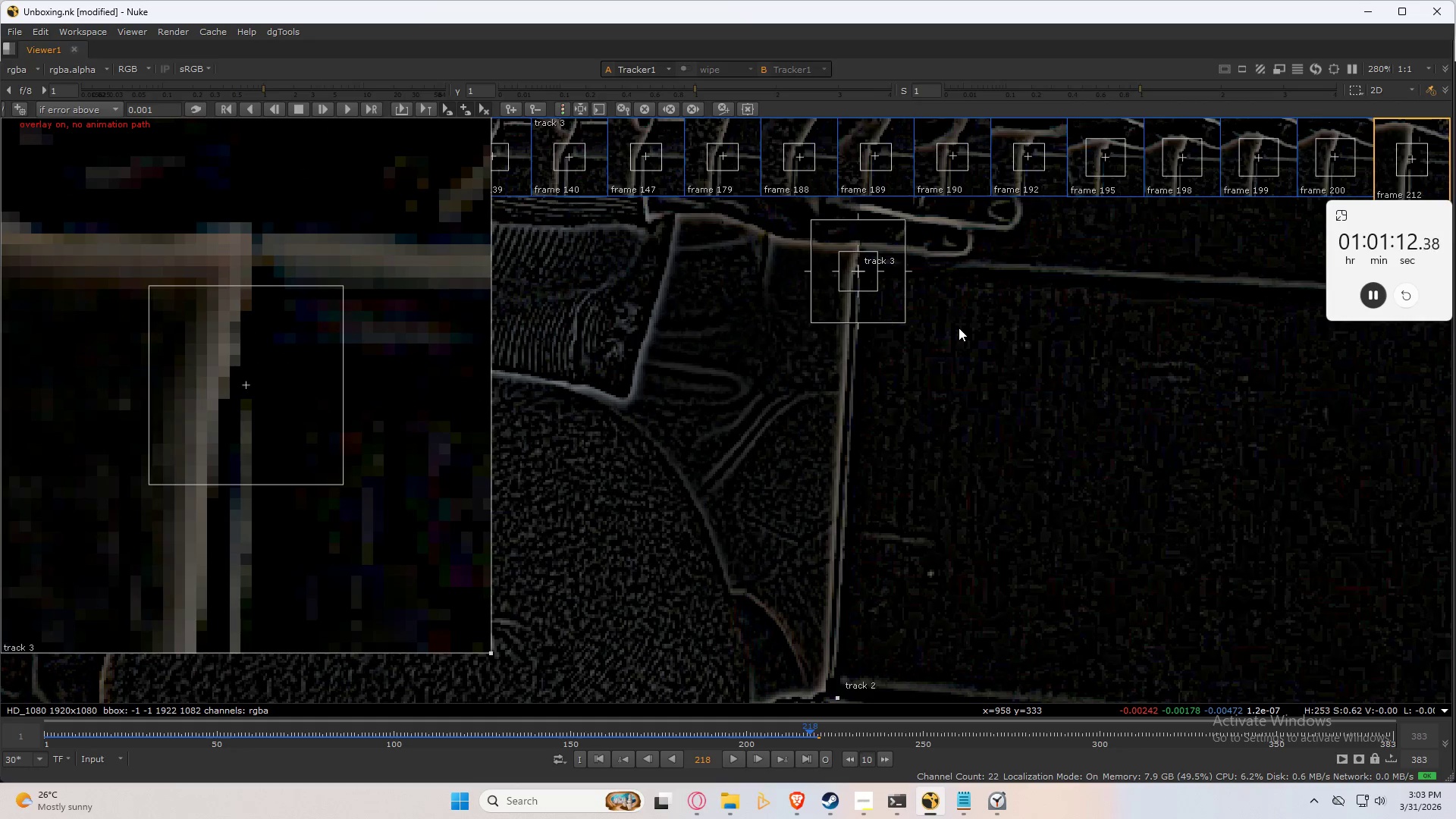 
key(ArrowRight)
 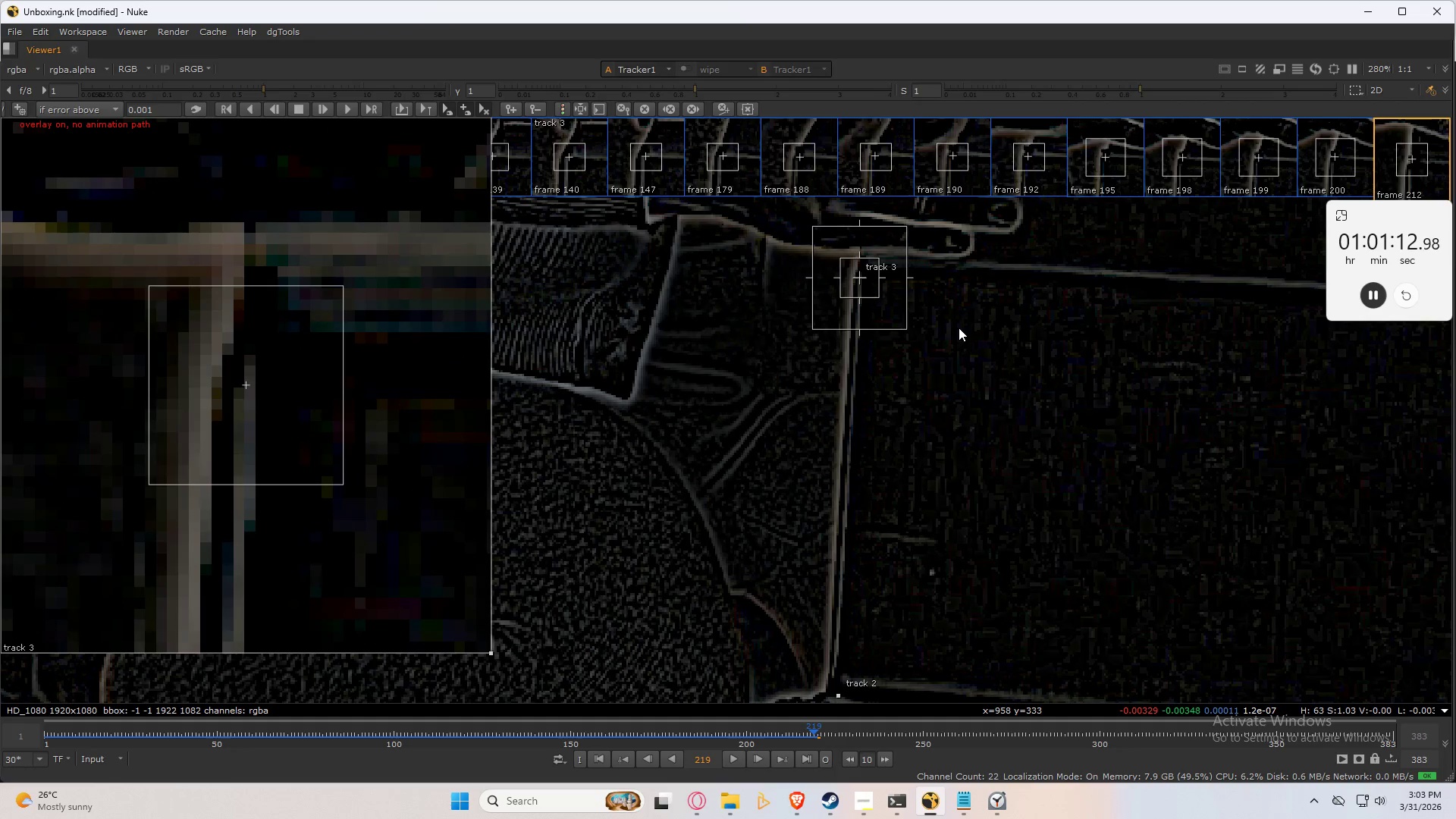 
key(ArrowLeft)
 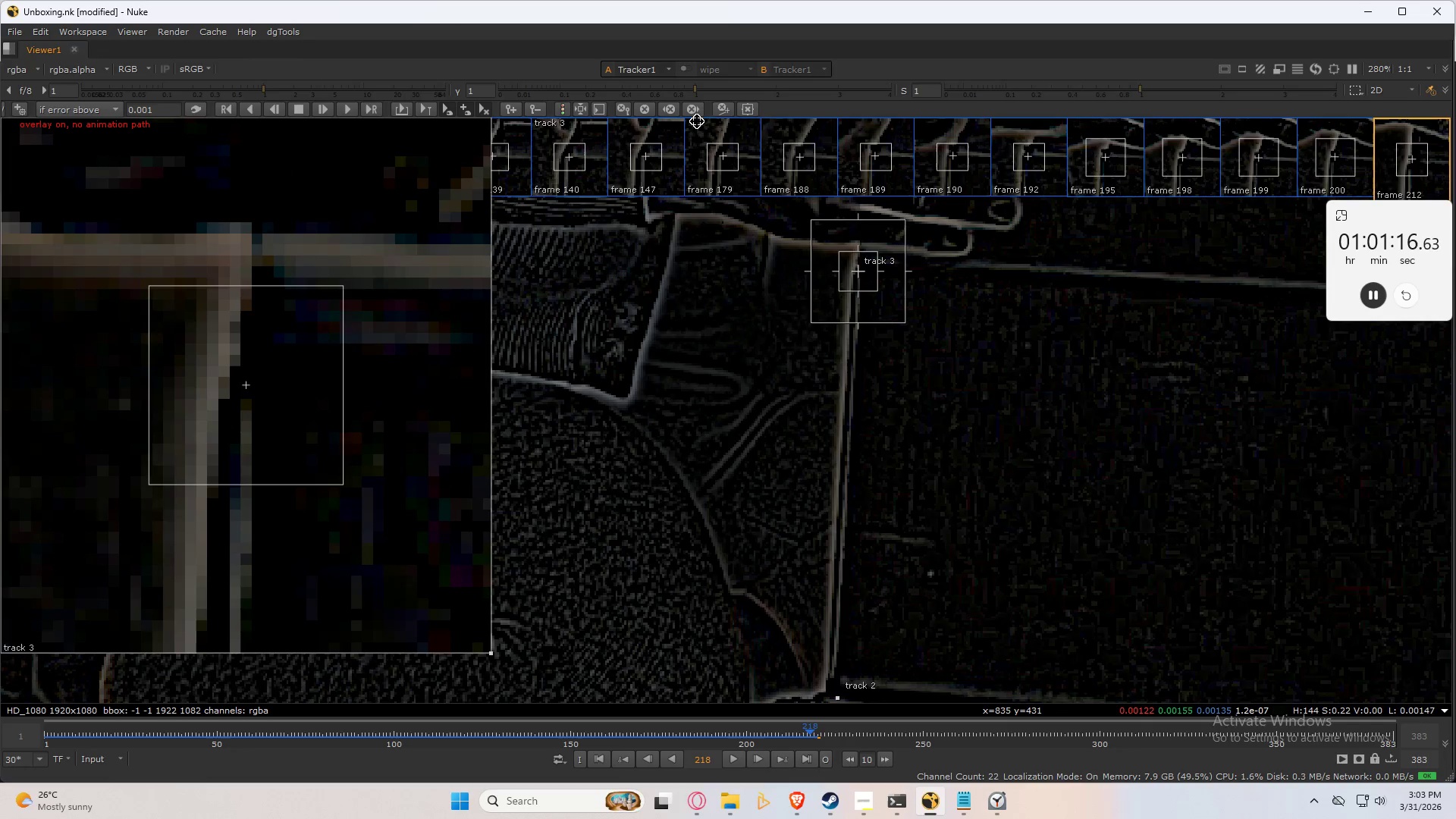 
left_click([720, 110])
 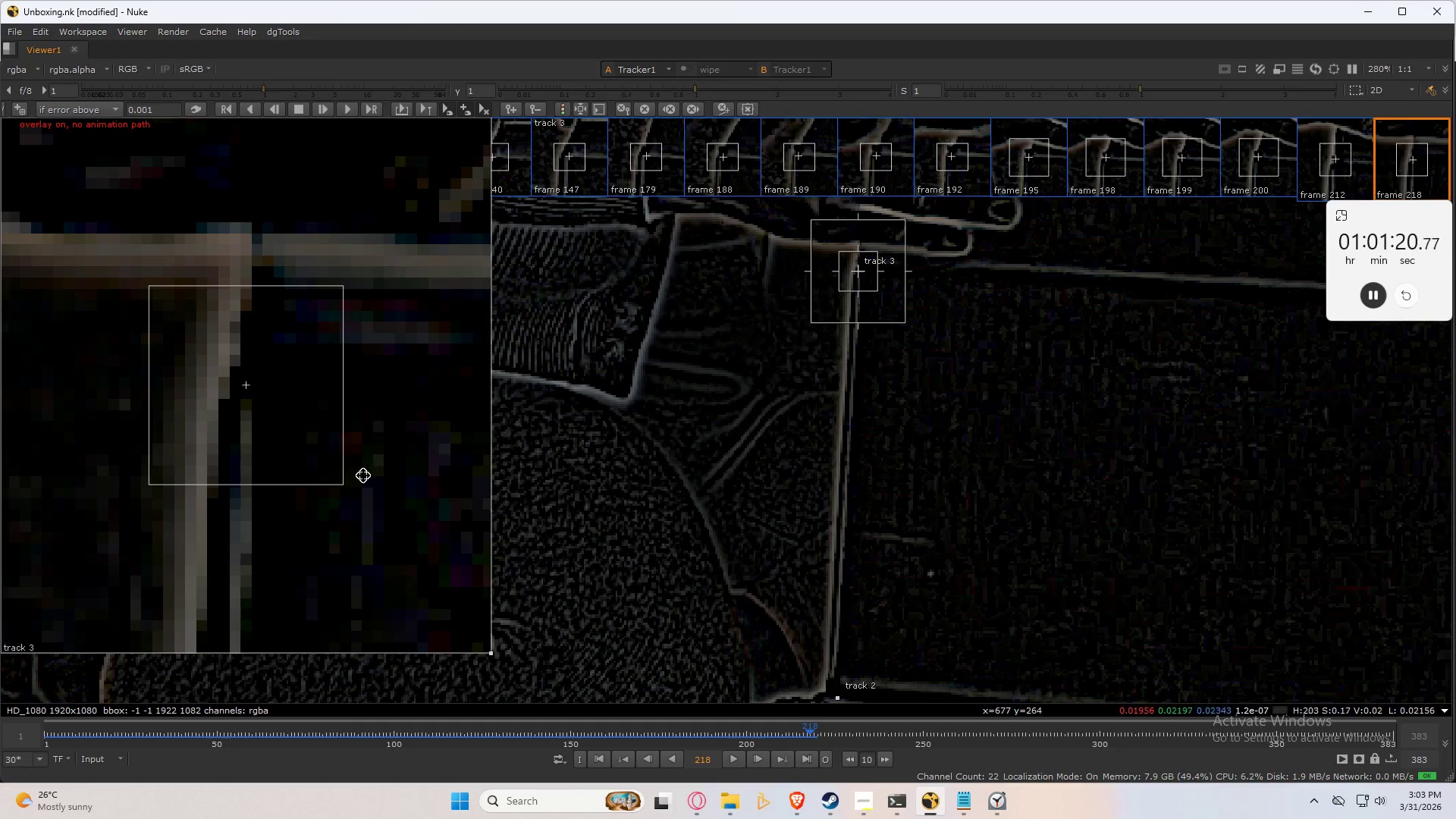 
scroll: coordinate [880, 311], scroll_direction: up, amount: 5.0
 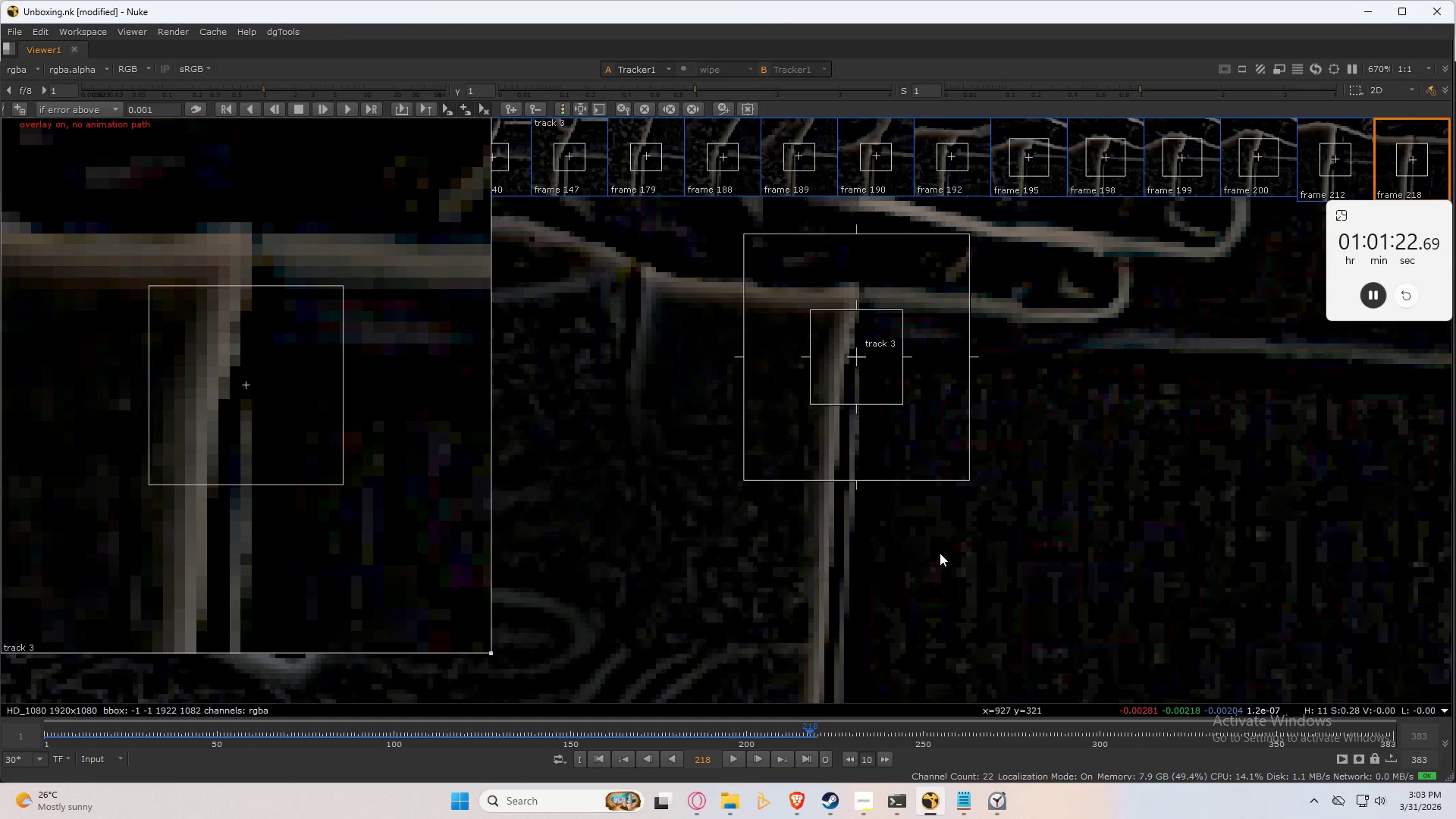 
scroll: coordinate [981, 340], scroll_direction: down, amount: 3.0
 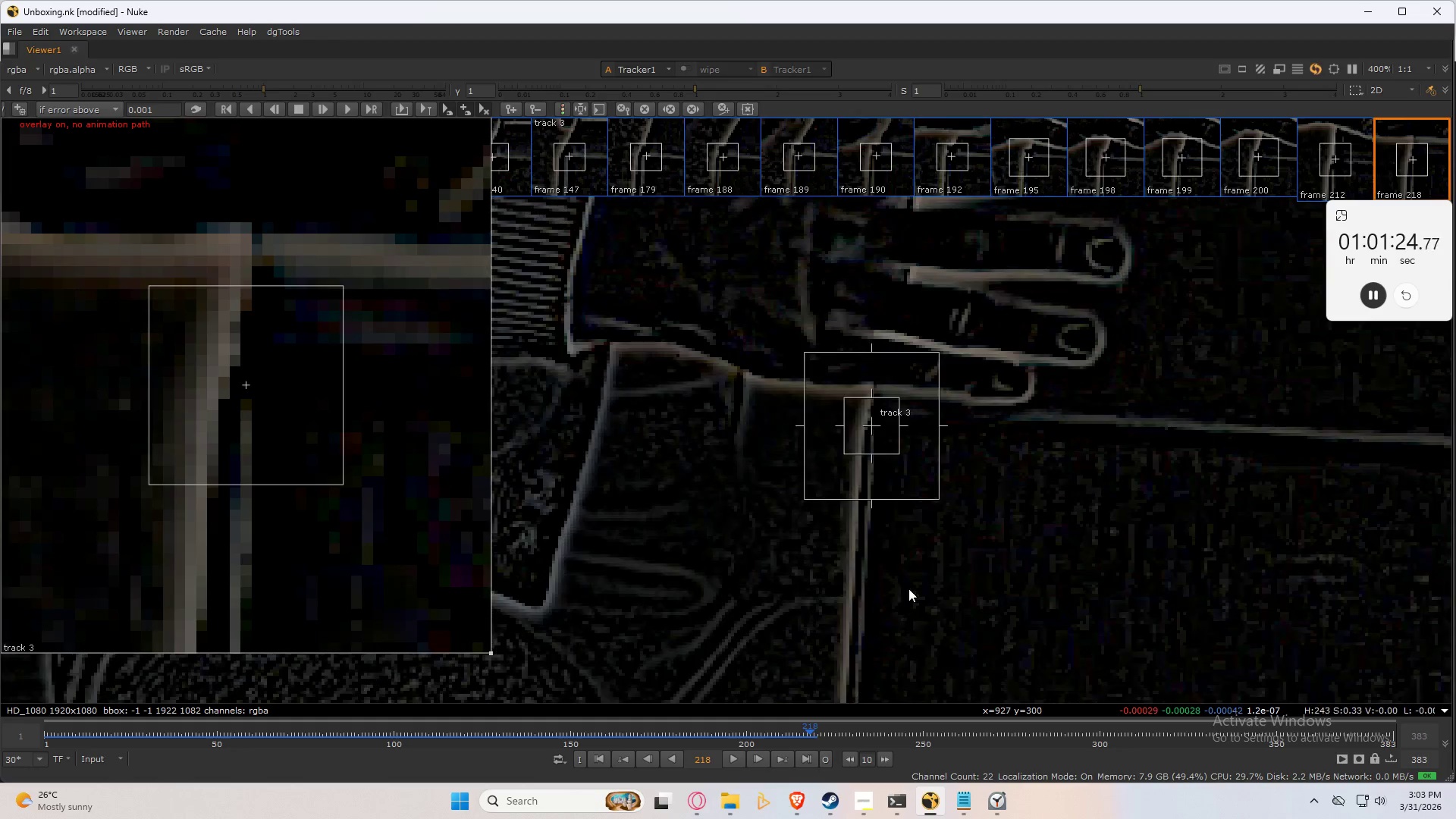 
scroll: coordinate [888, 433], scroll_direction: up, amount: 4.0
 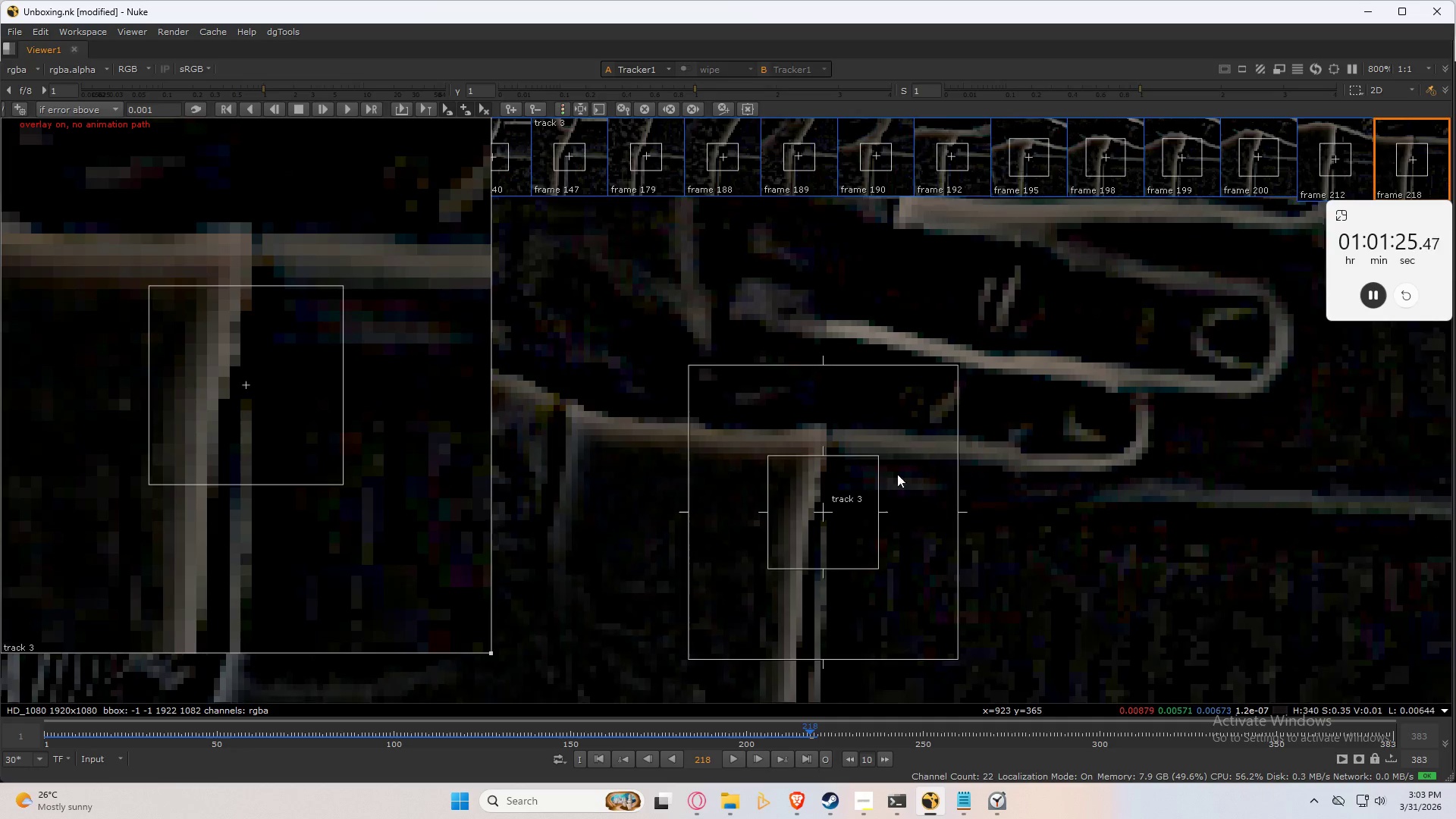 
double_click([921, 330])
 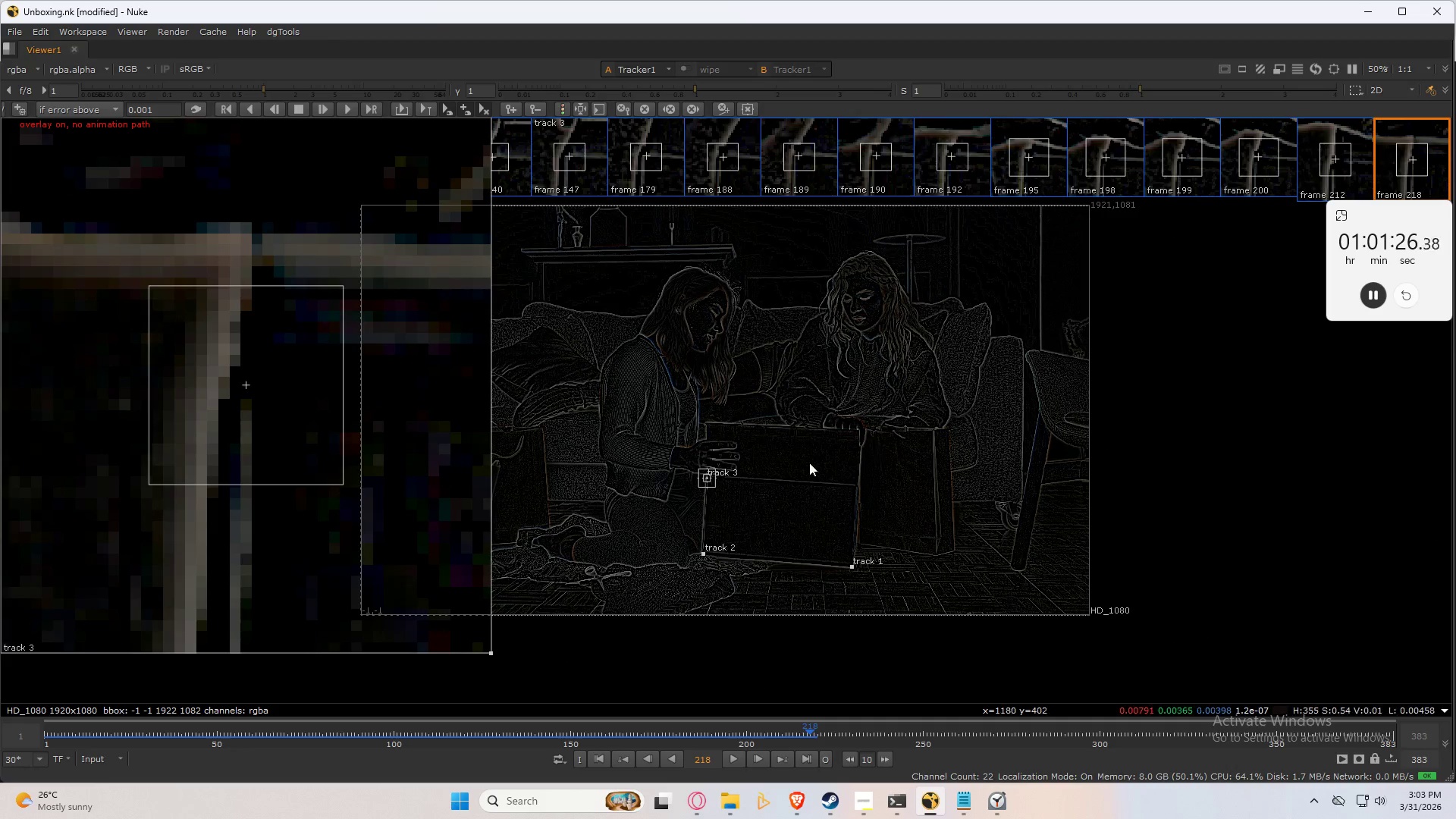 
scroll: coordinate [711, 505], scroll_direction: up, amount: 12.0
 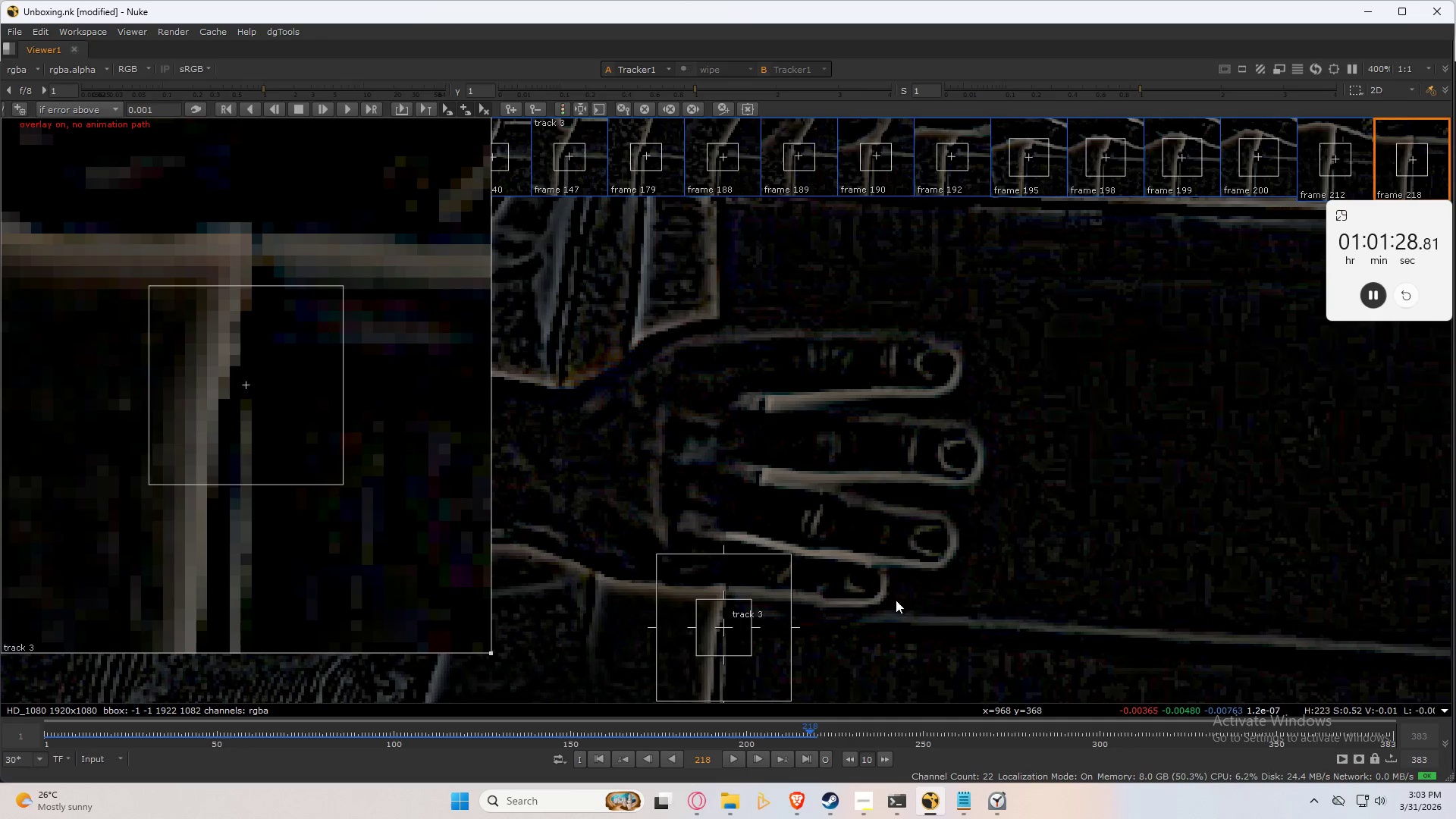 
scroll: coordinate [893, 528], scroll_direction: down, amount: 2.0
 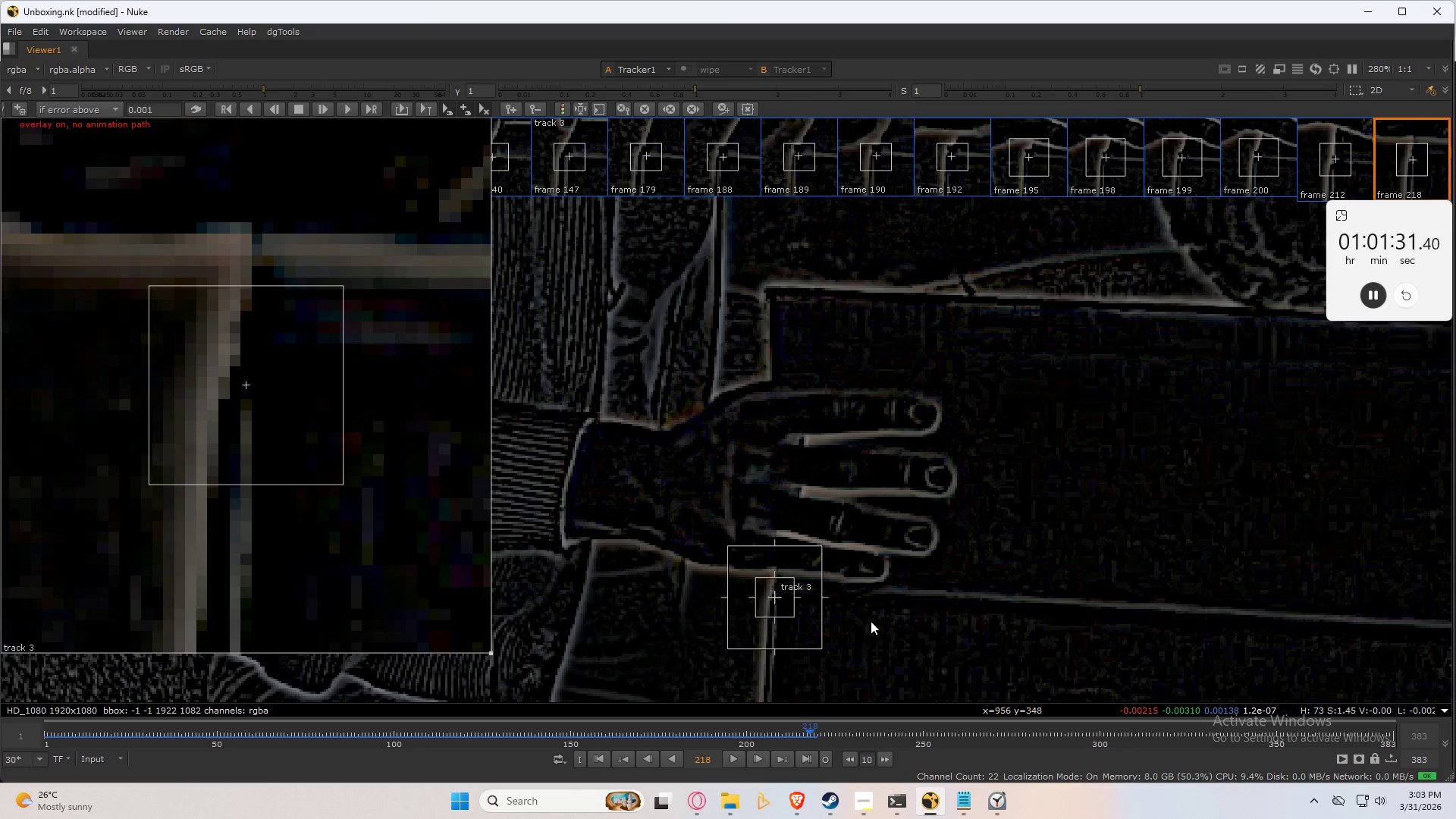 
scroll: coordinate [878, 570], scroll_direction: up, amount: 6.0
 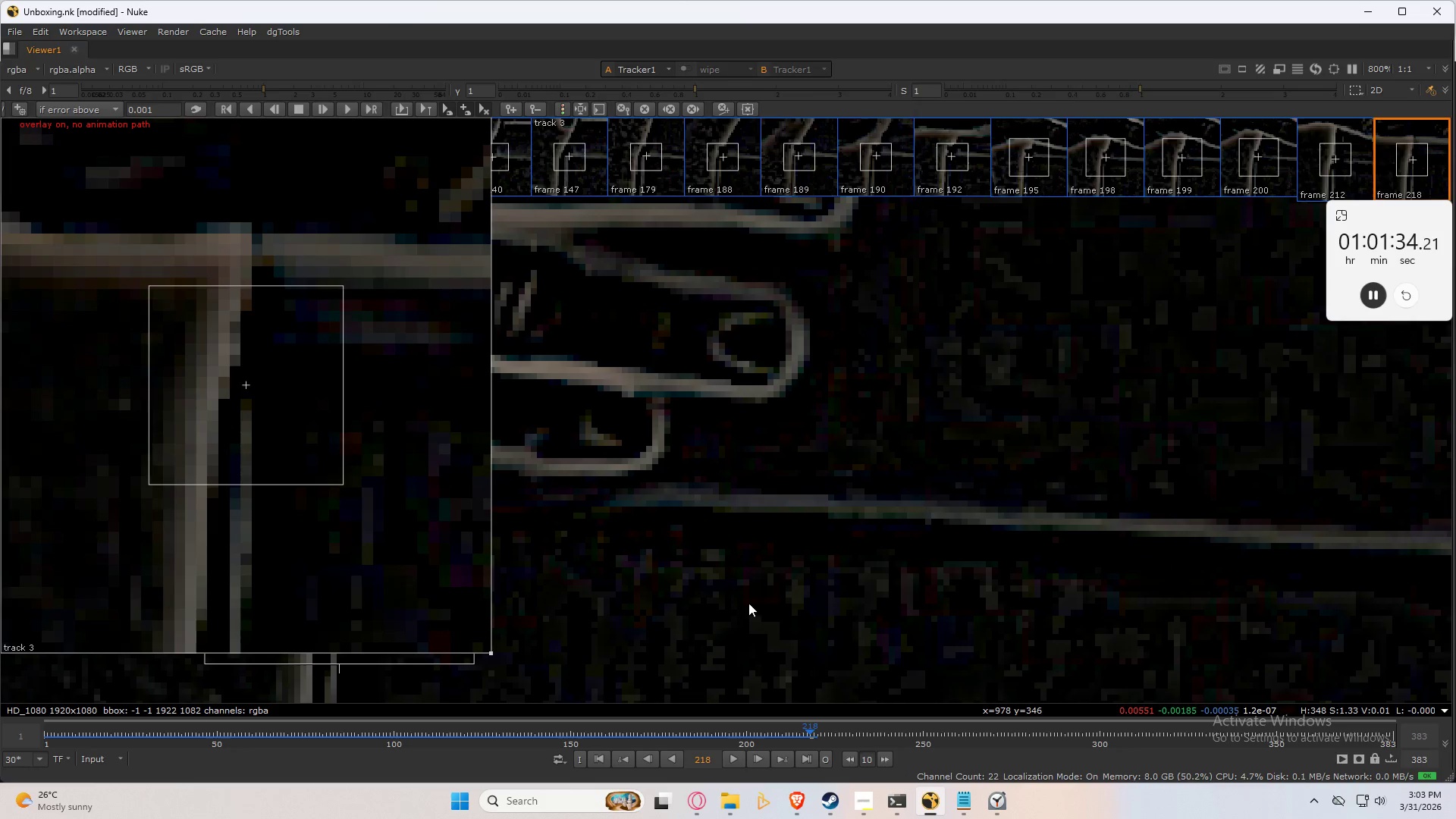 
double_click([1068, 474])
 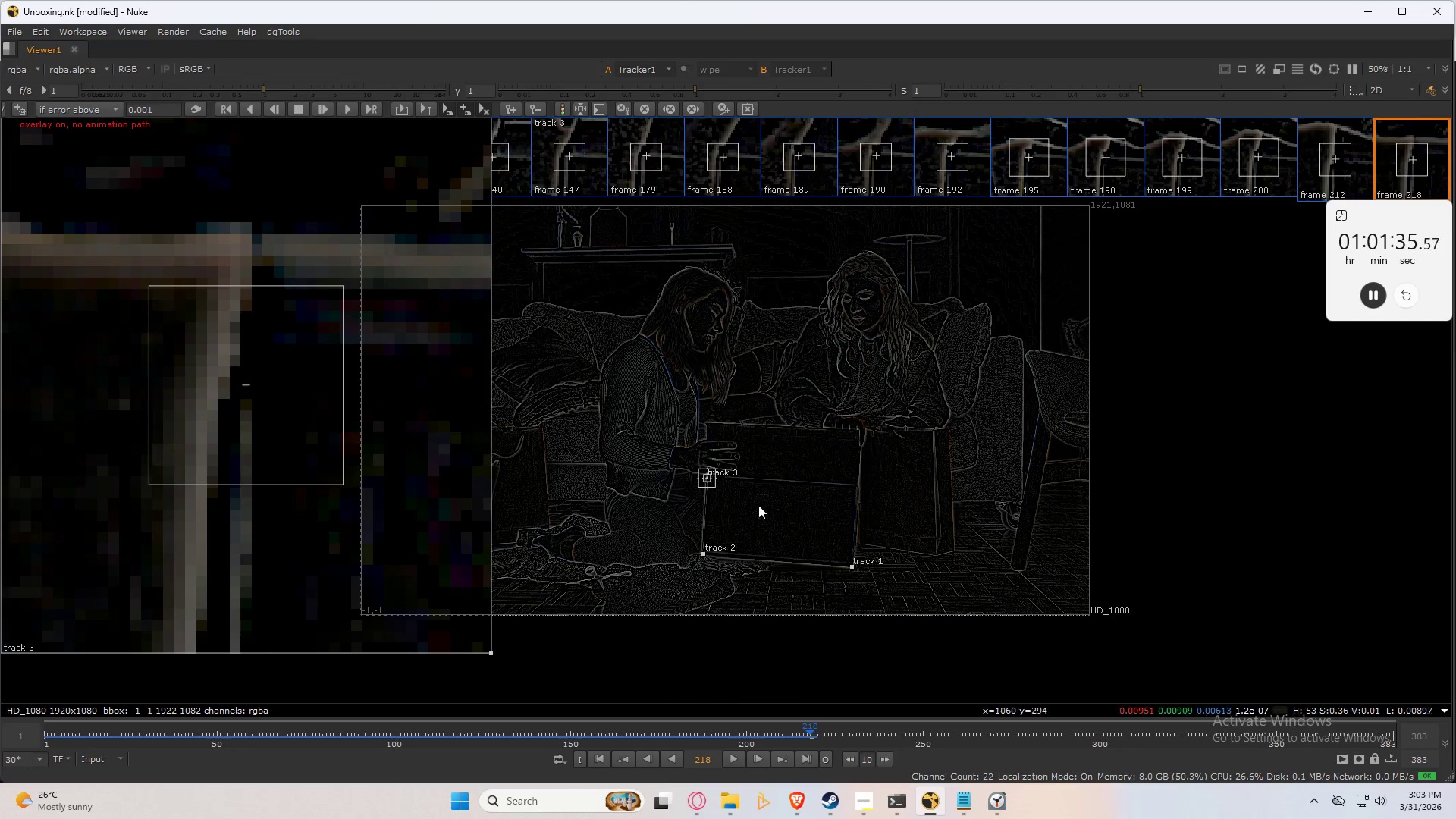 
scroll: coordinate [727, 509], scroll_direction: up, amount: 6.0
 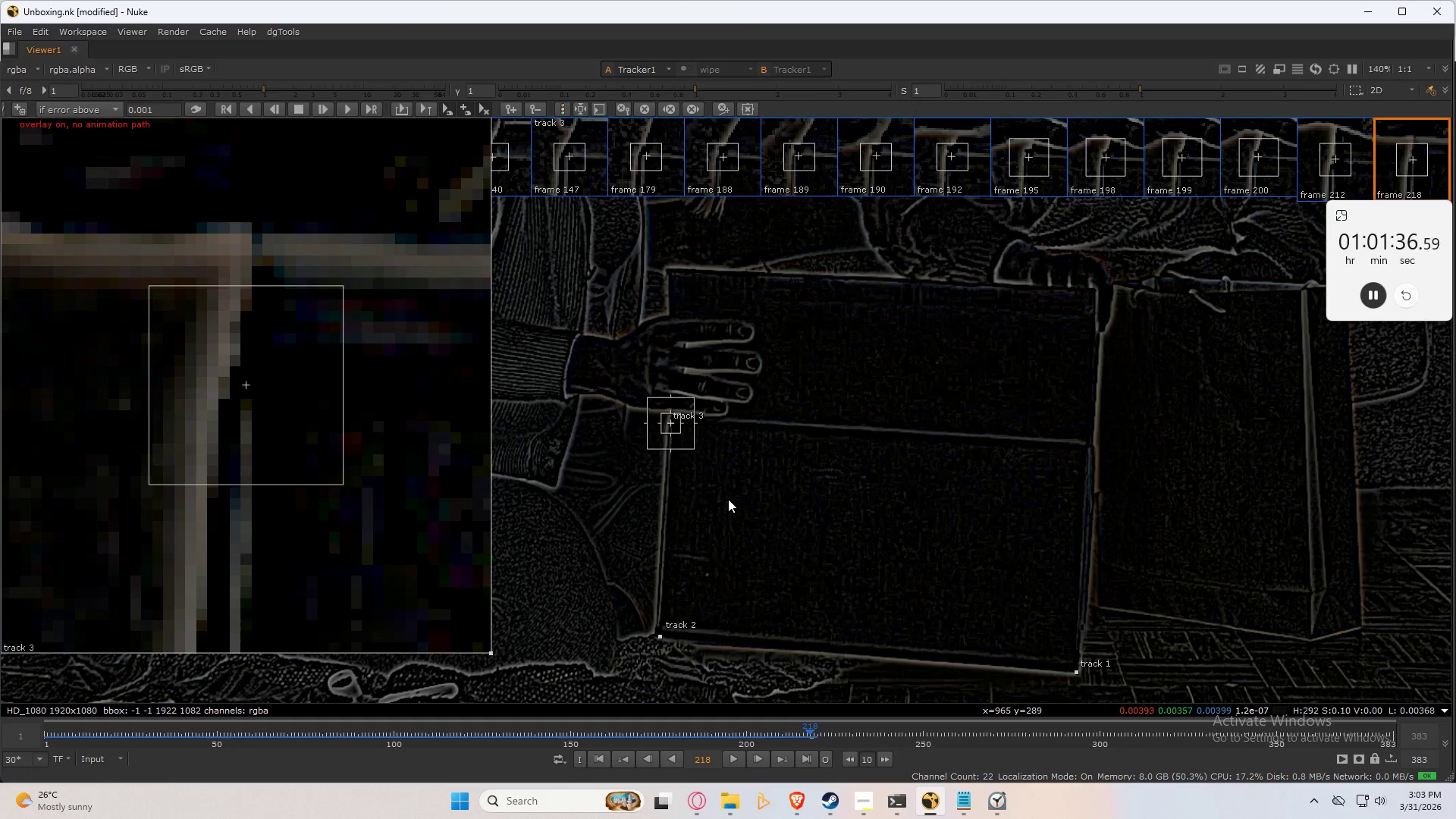 
key(Space)
 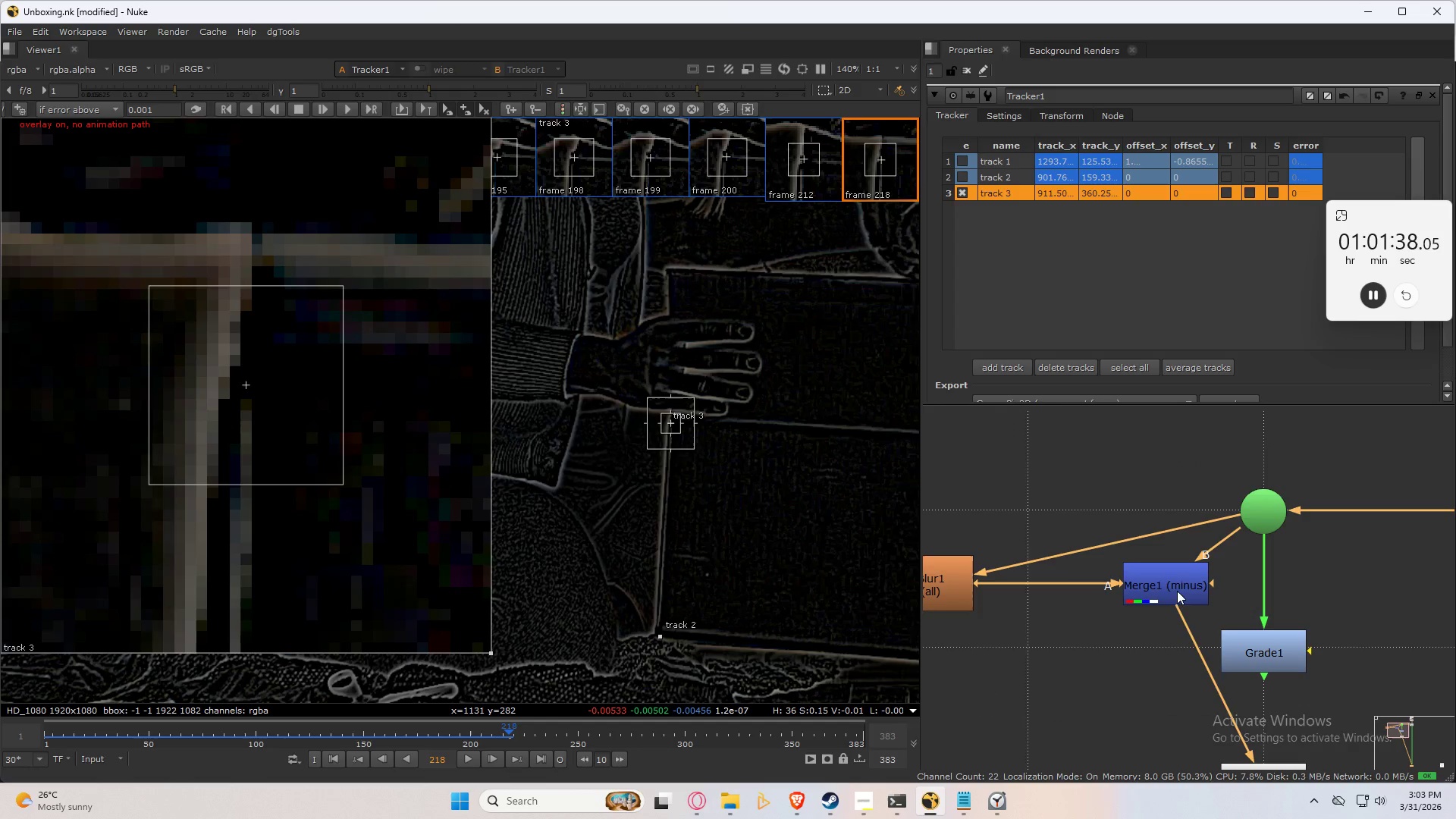 
double_click([1167, 586])
 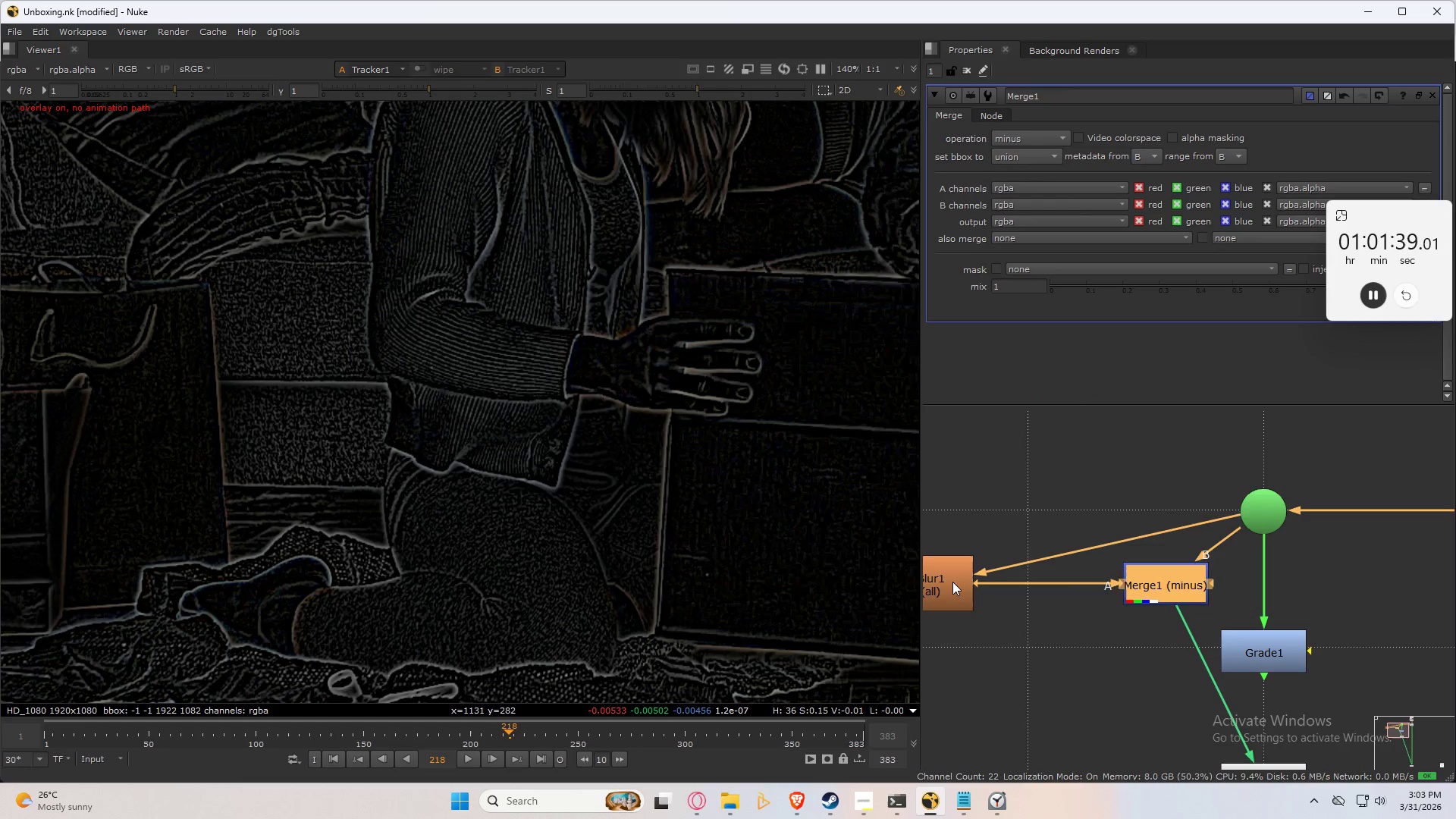 
double_click([952, 582])
 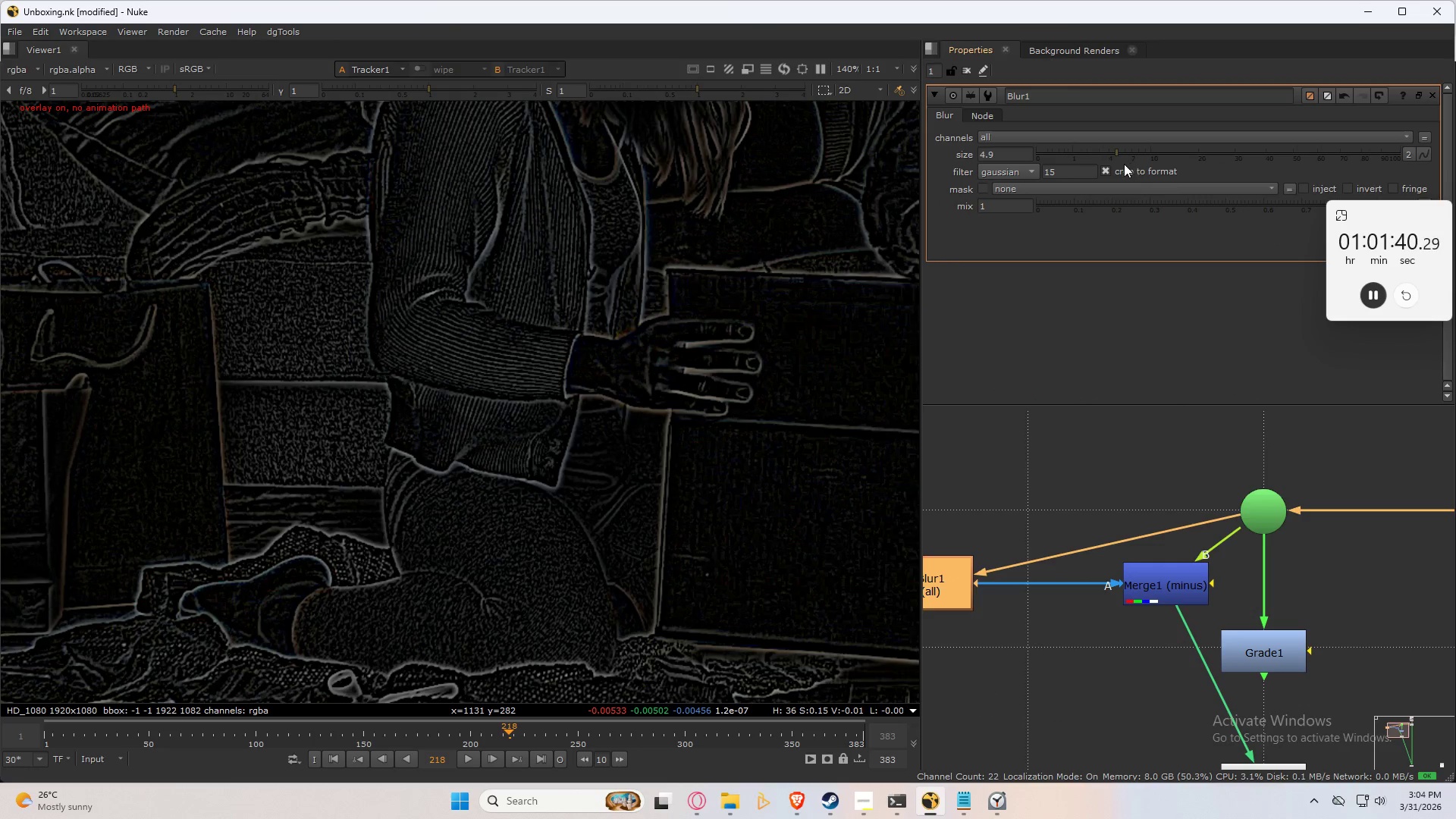 
left_click_drag(start_coordinate=[1125, 153], to_coordinate=[1225, 156])
 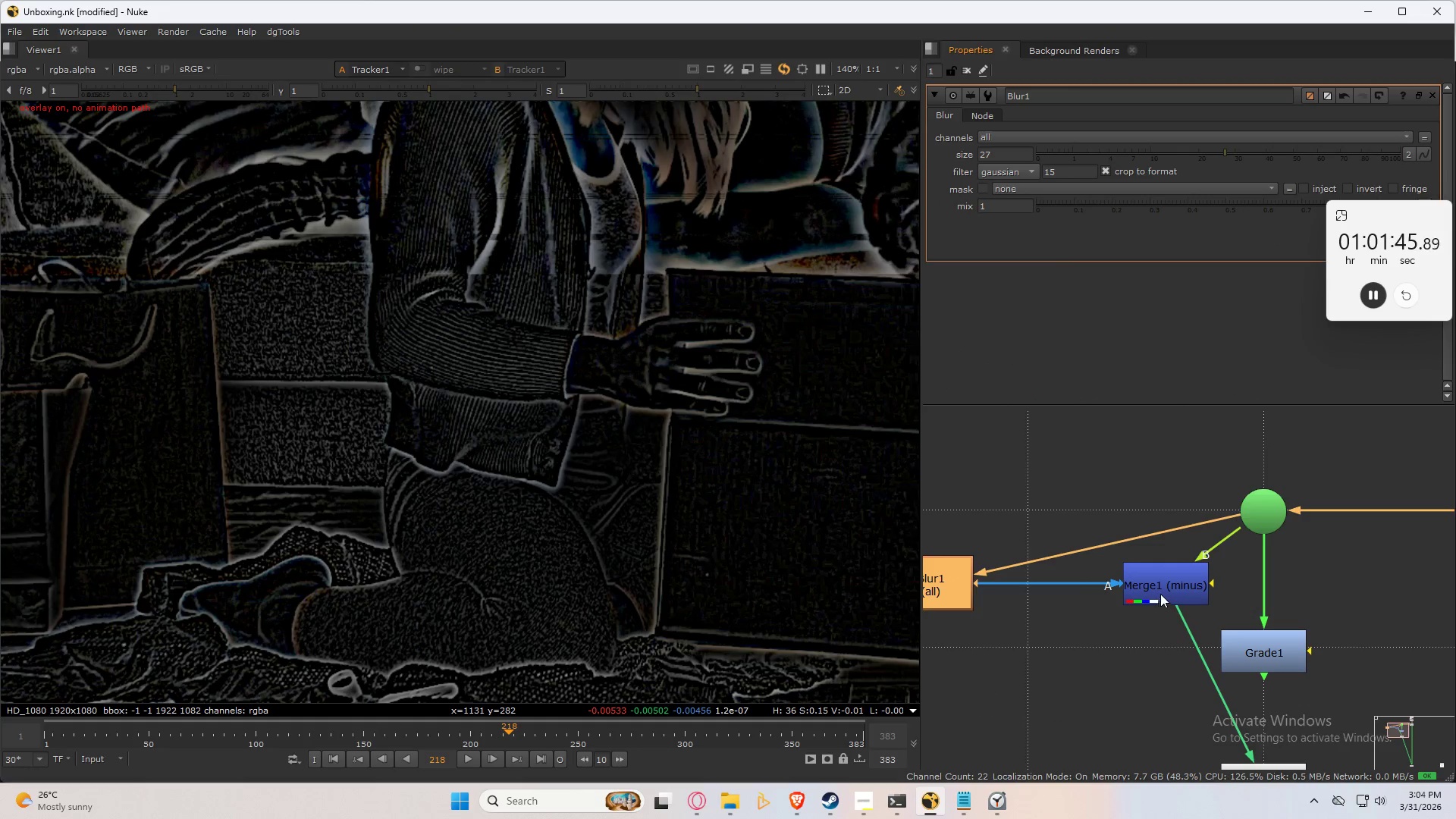 
key(1)